 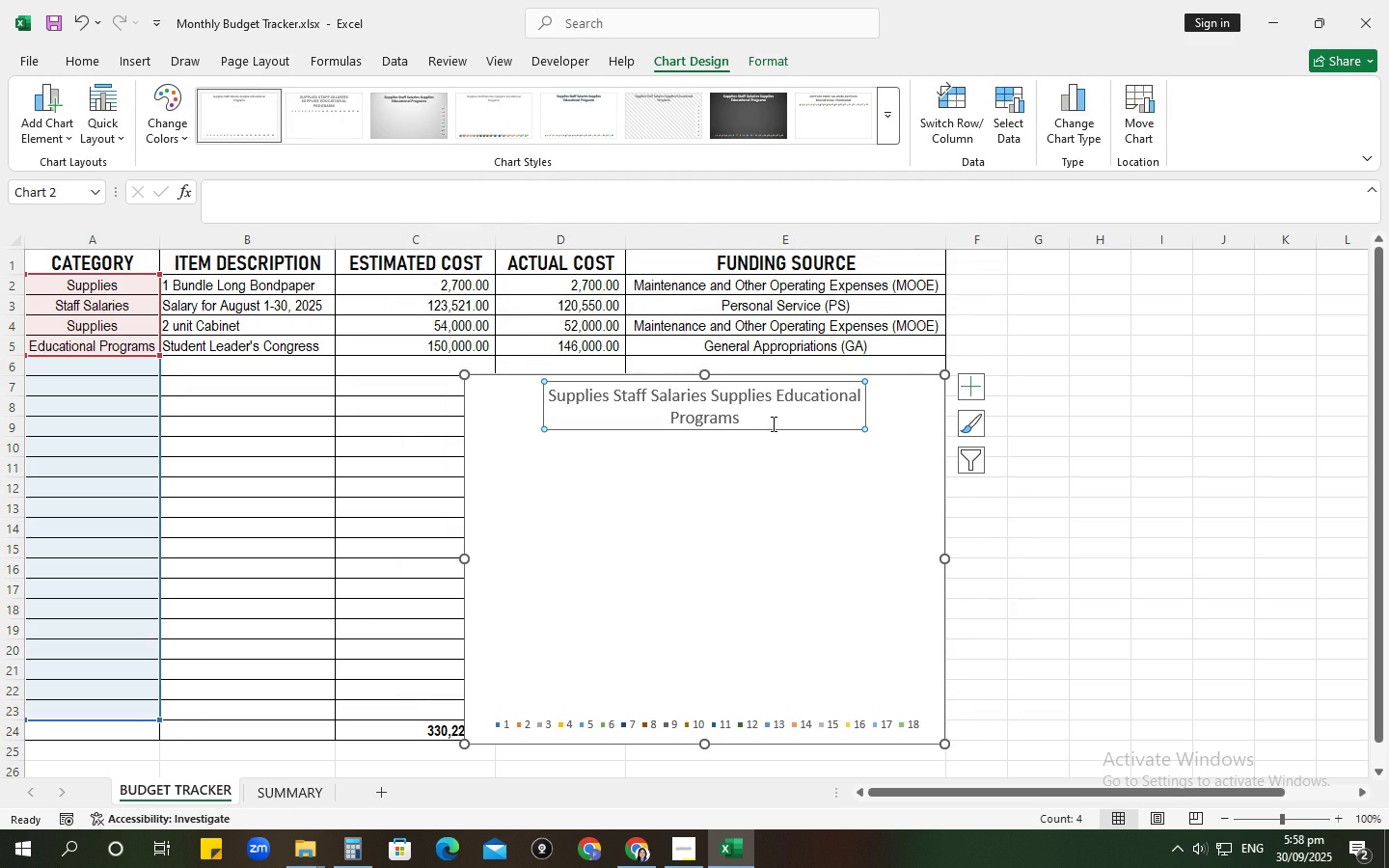 
left_click([765, 395])
 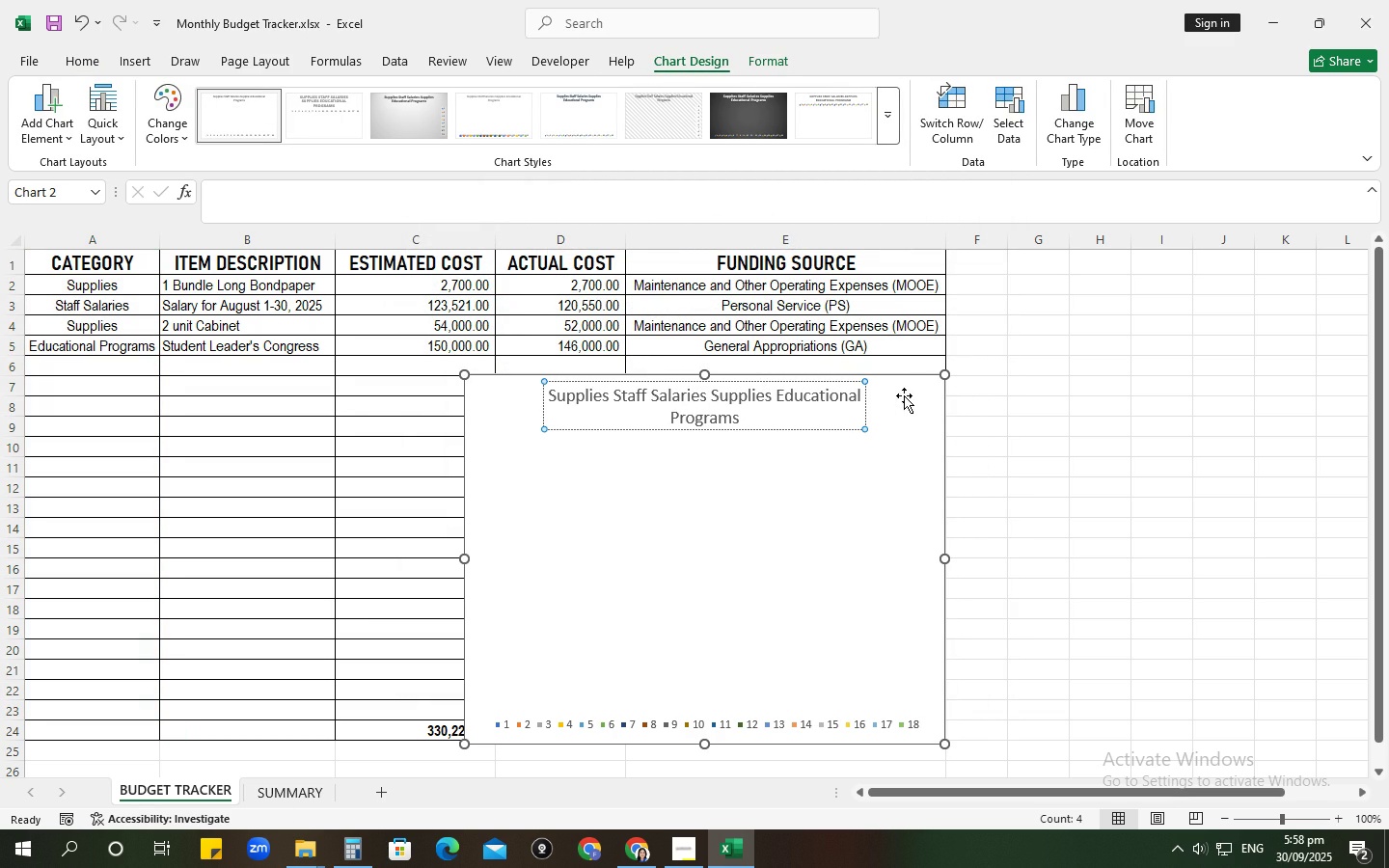 
left_click([905, 376])
 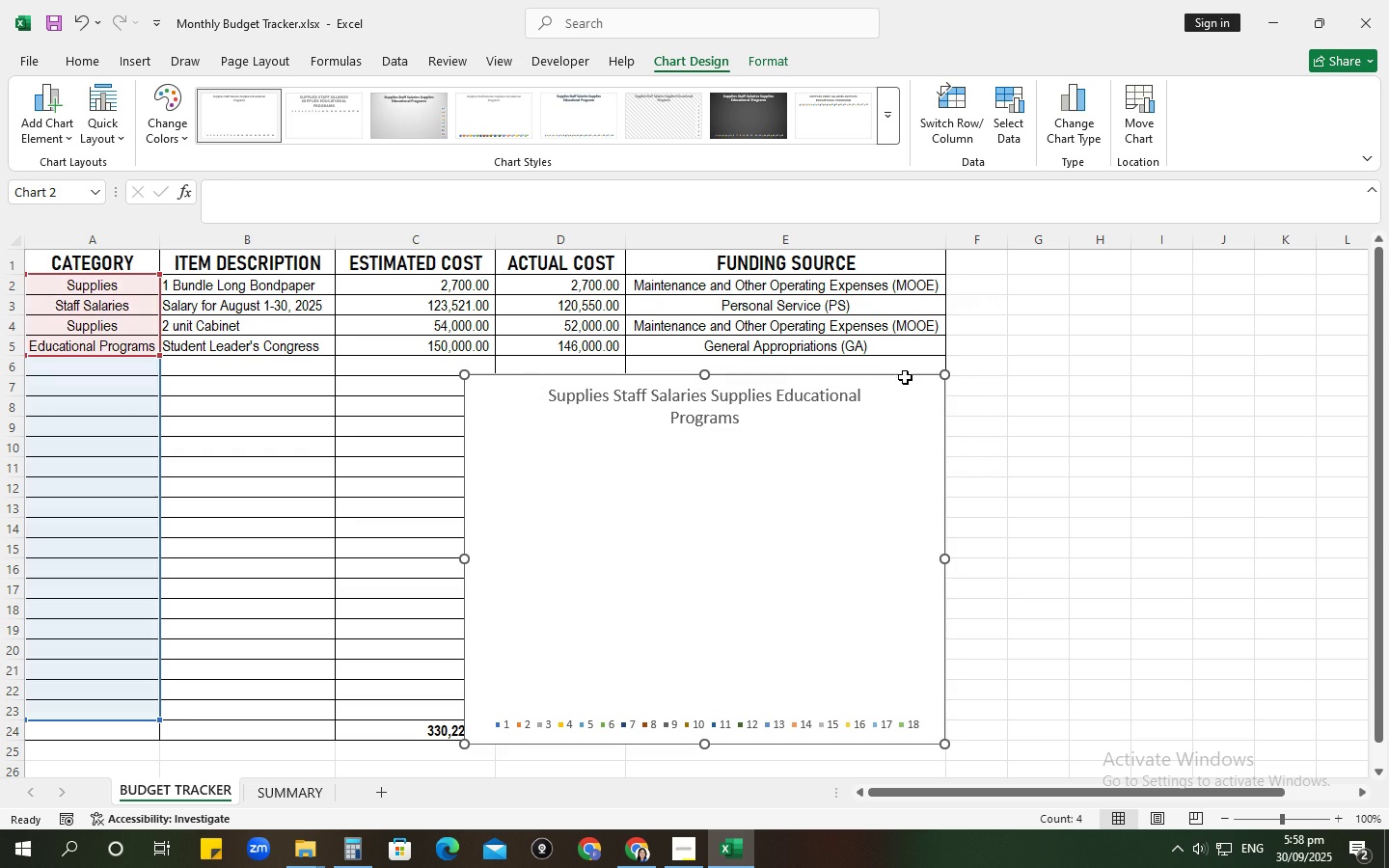 
key(Backspace)
 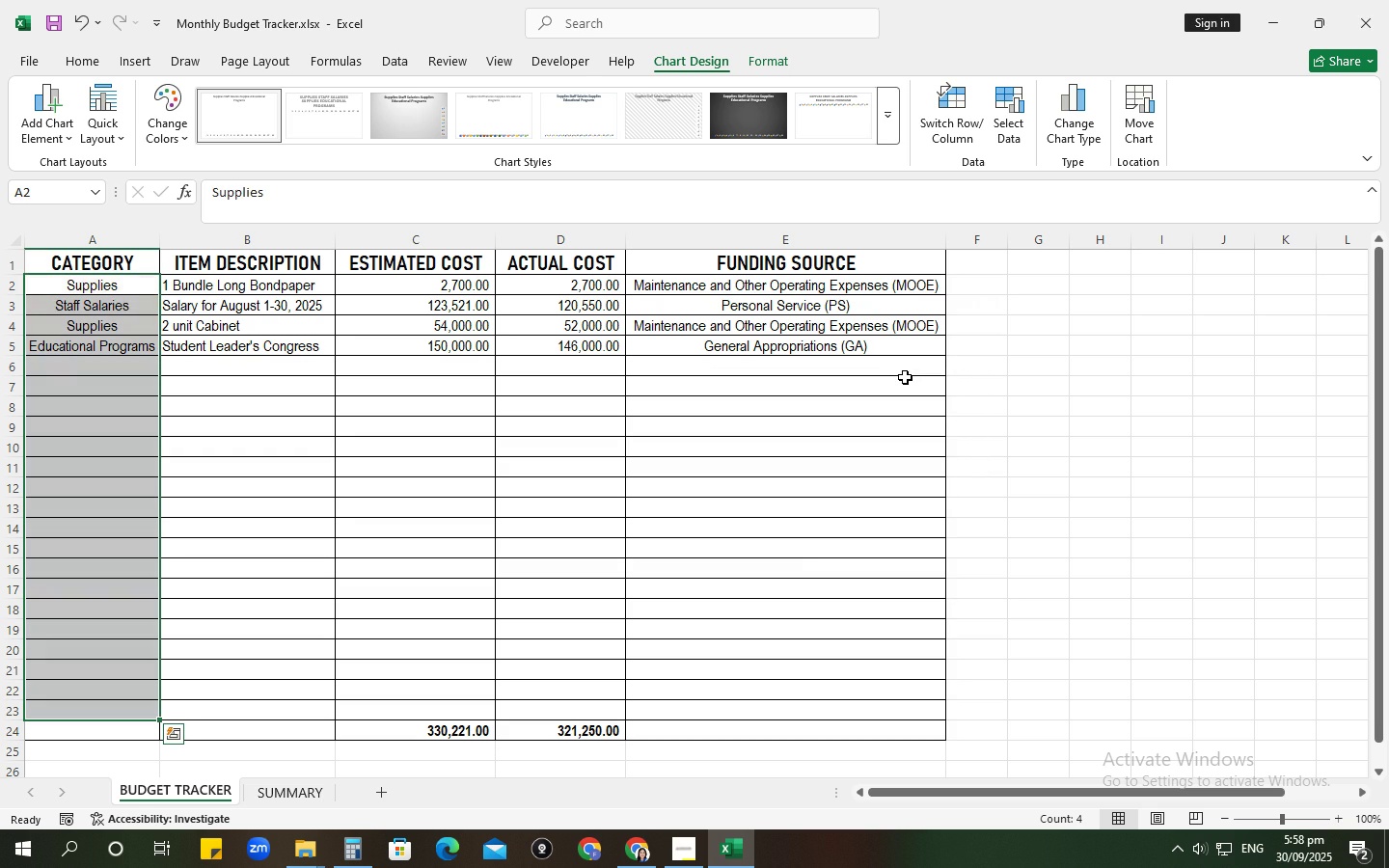 
key(Enter)